 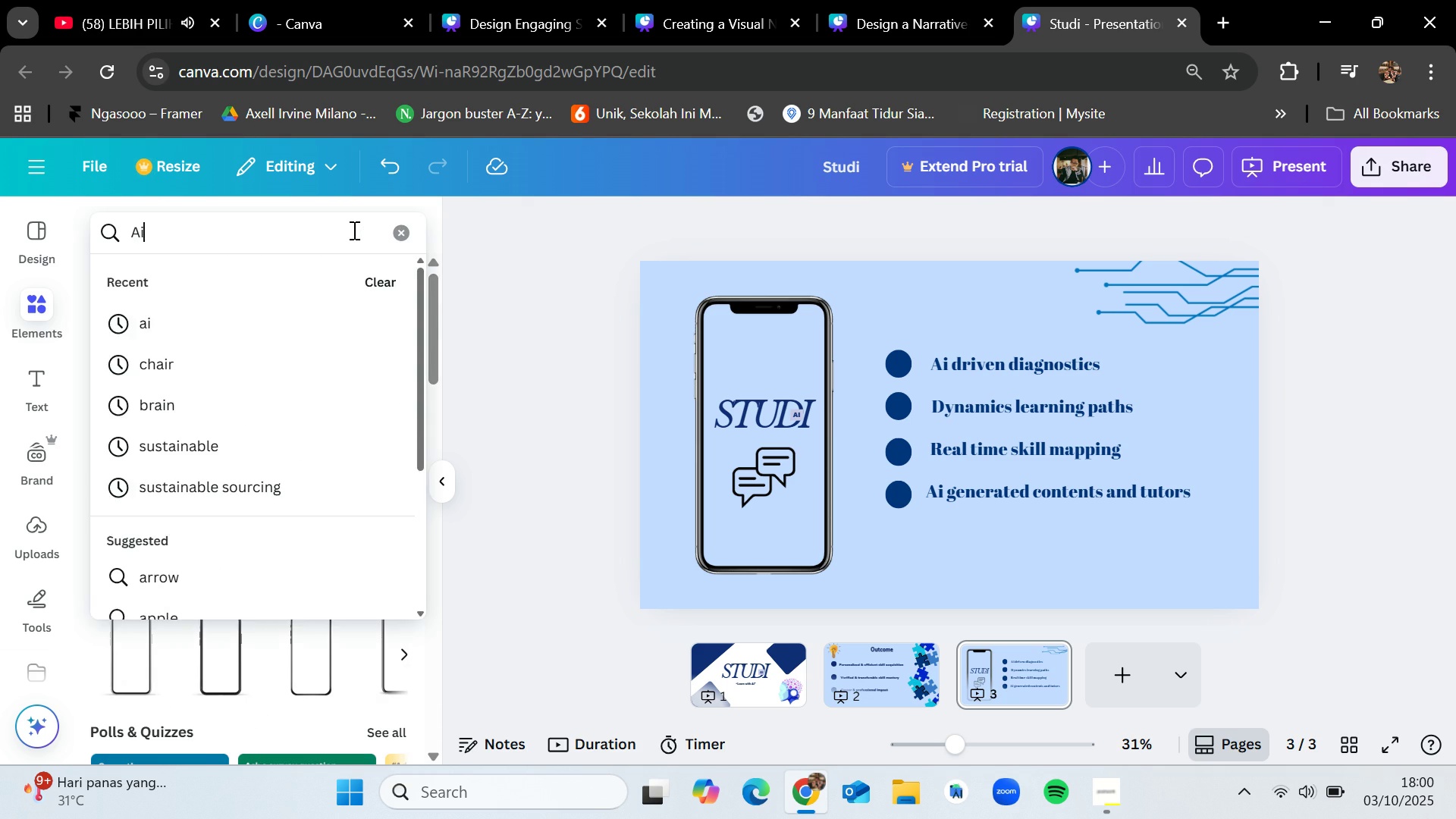 
key(Enter)
 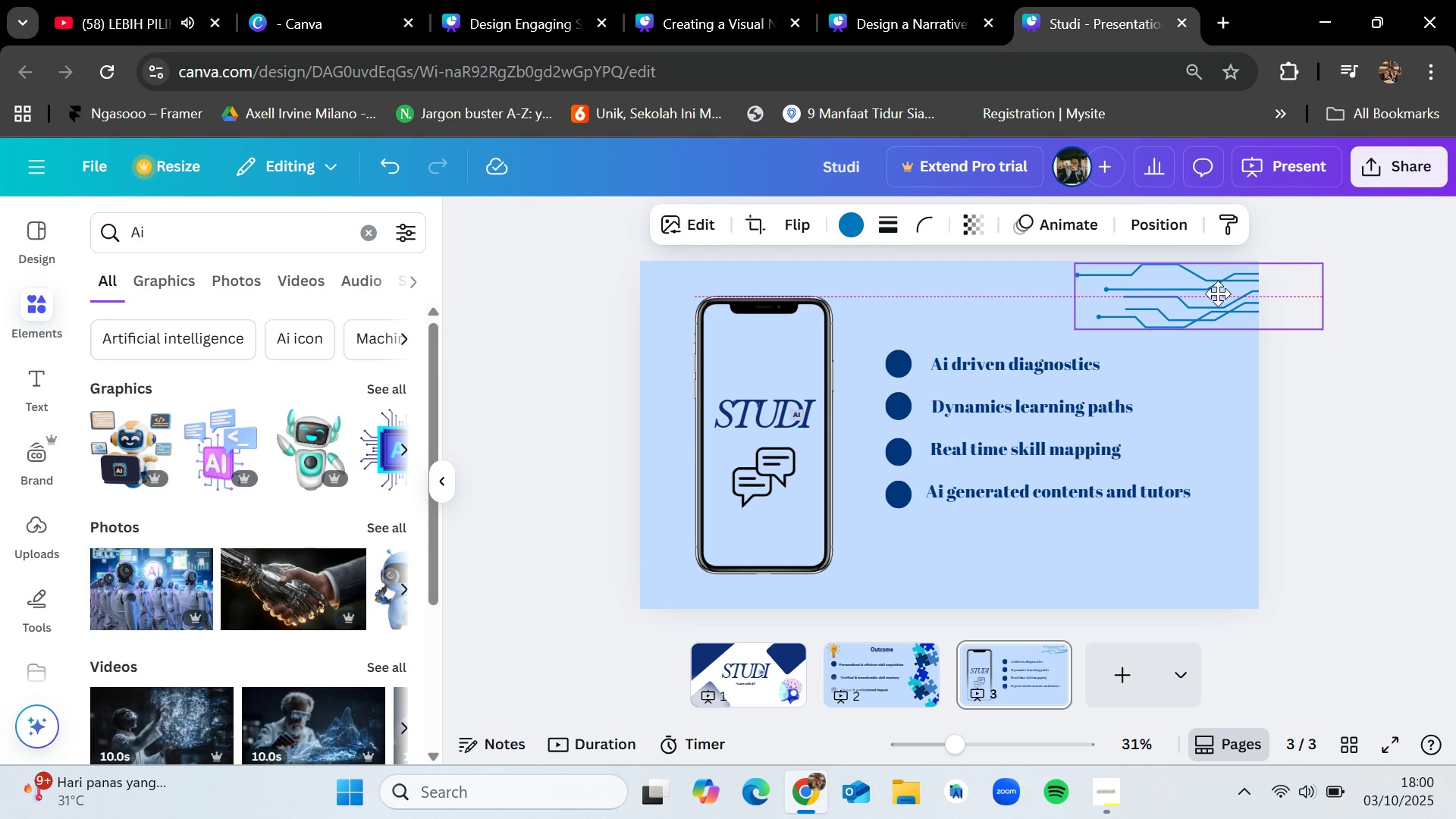 
left_click([1378, 518])
 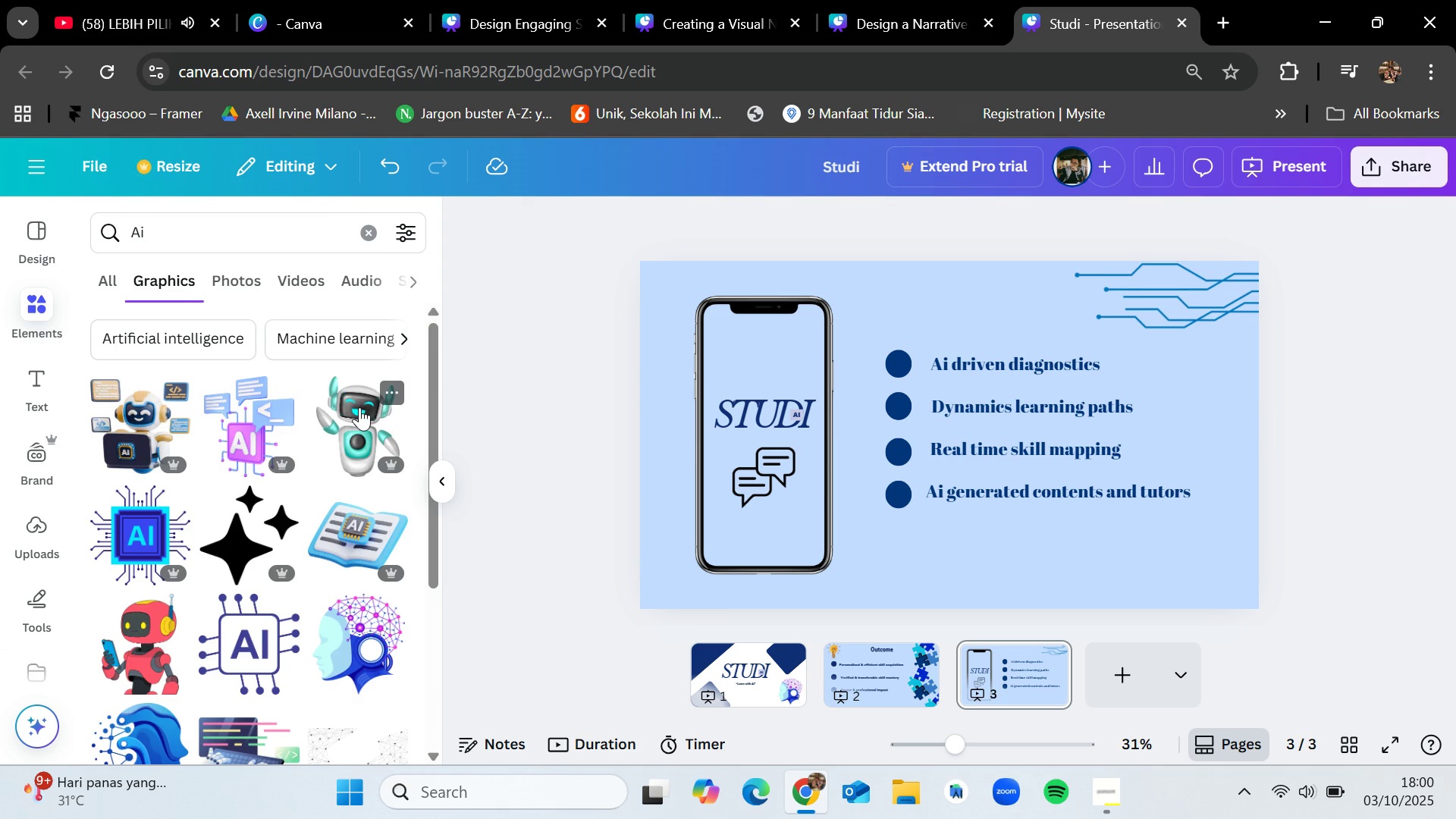 
scroll: coordinate [299, 618], scroll_direction: down, amount: 4.0
 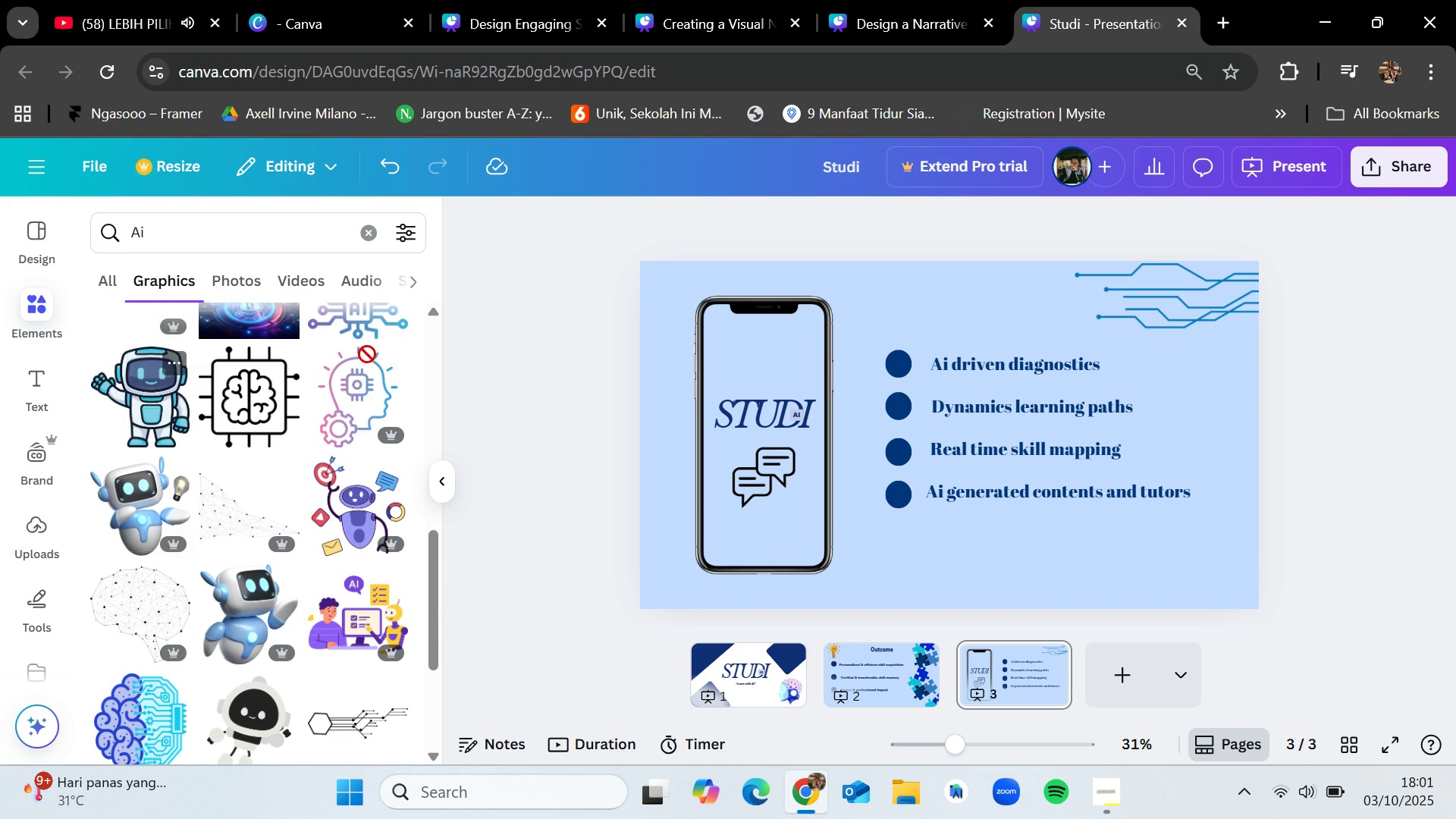 
mouse_move([965, 371])
 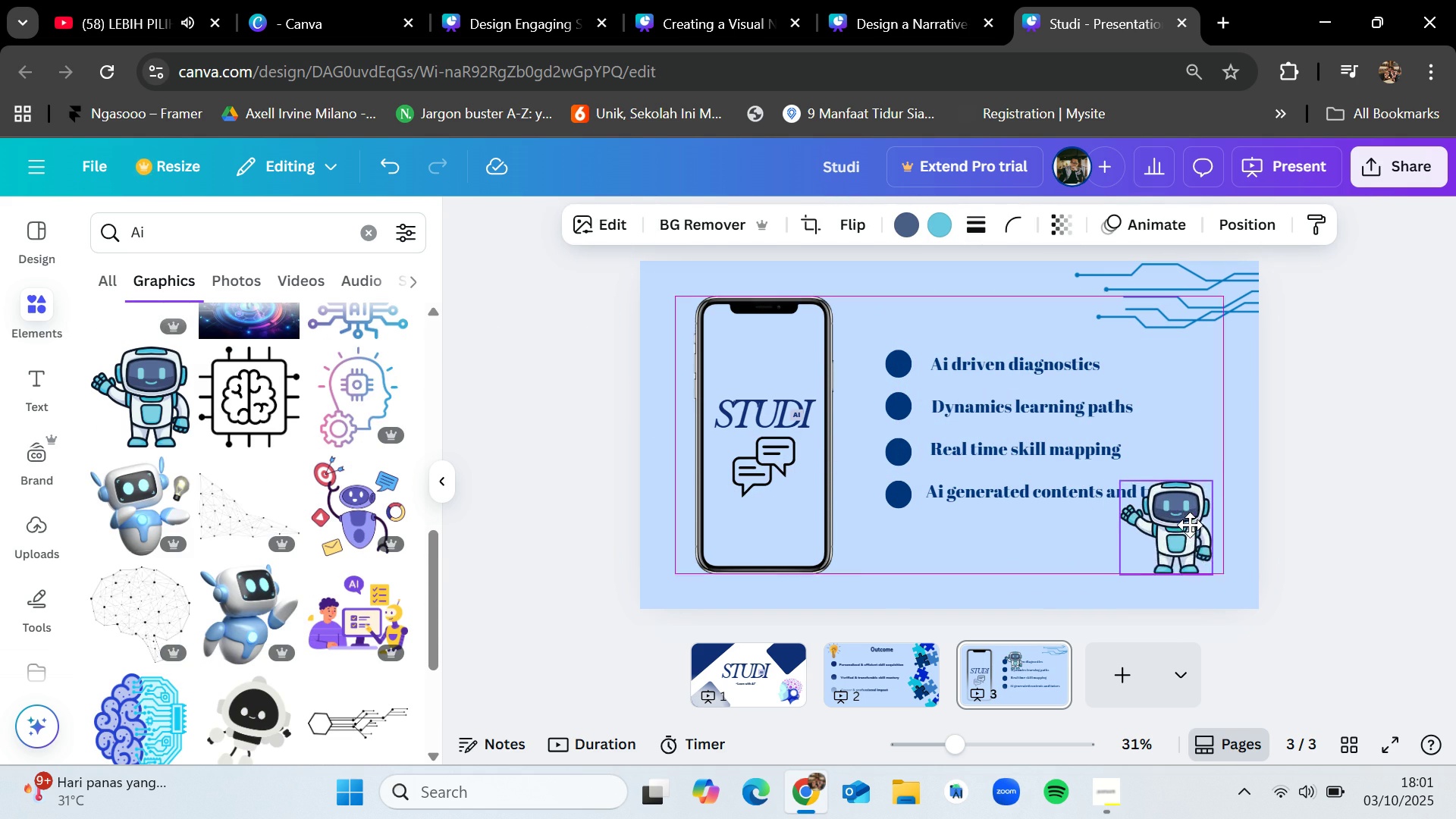 
wait(5.39)
 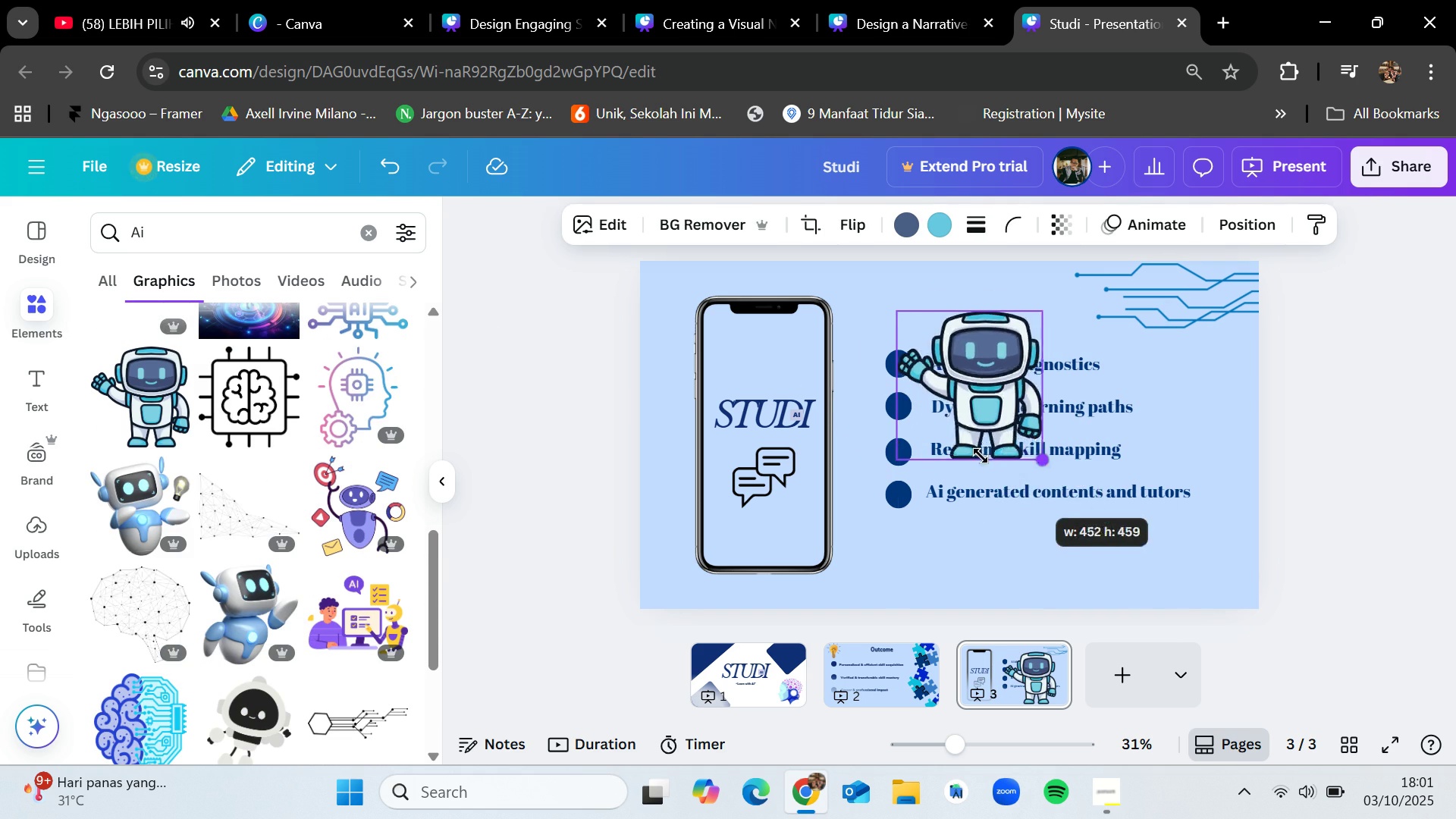 
mouse_move([1146, 523])
 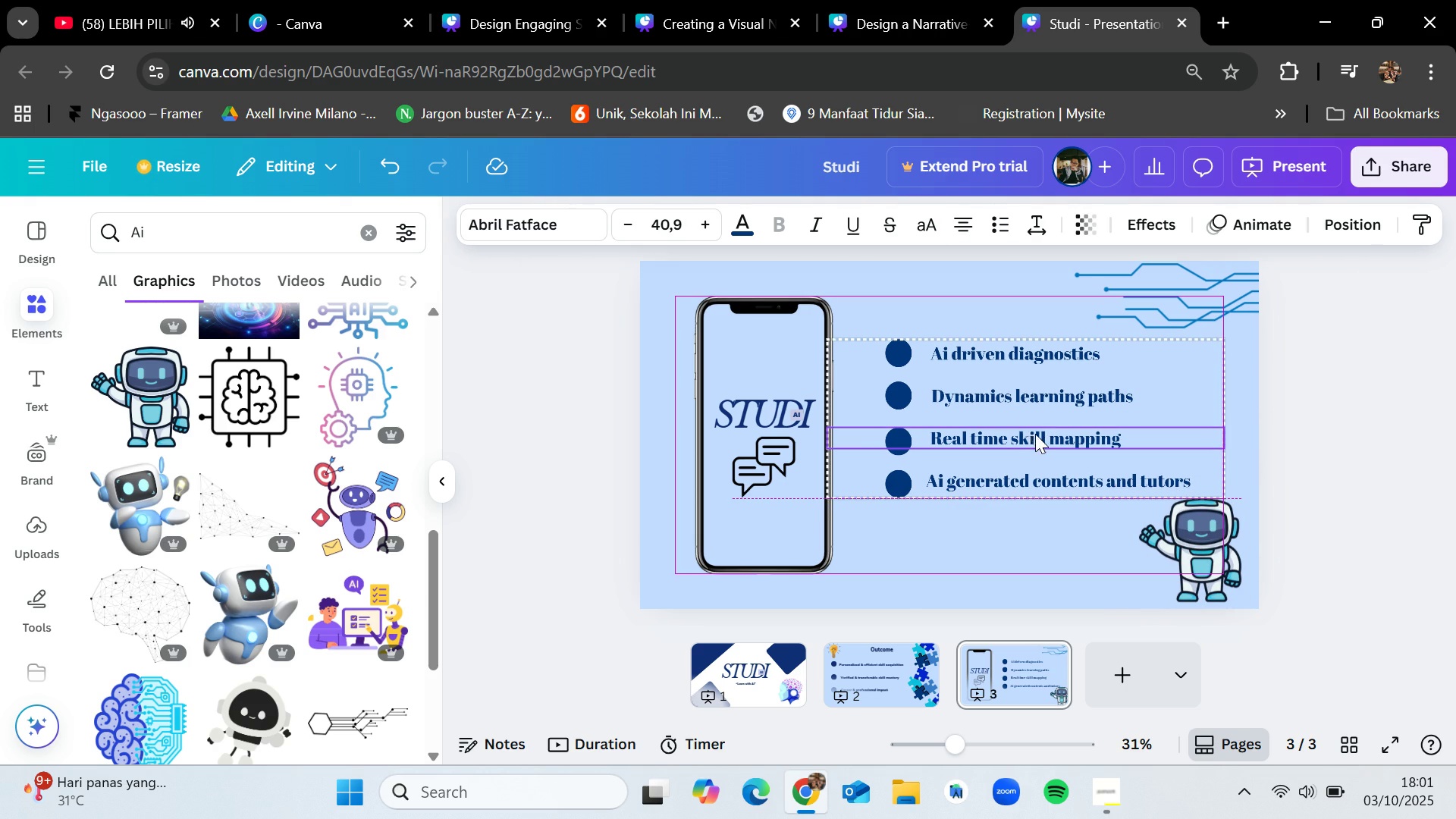 
left_click([1063, 551])
 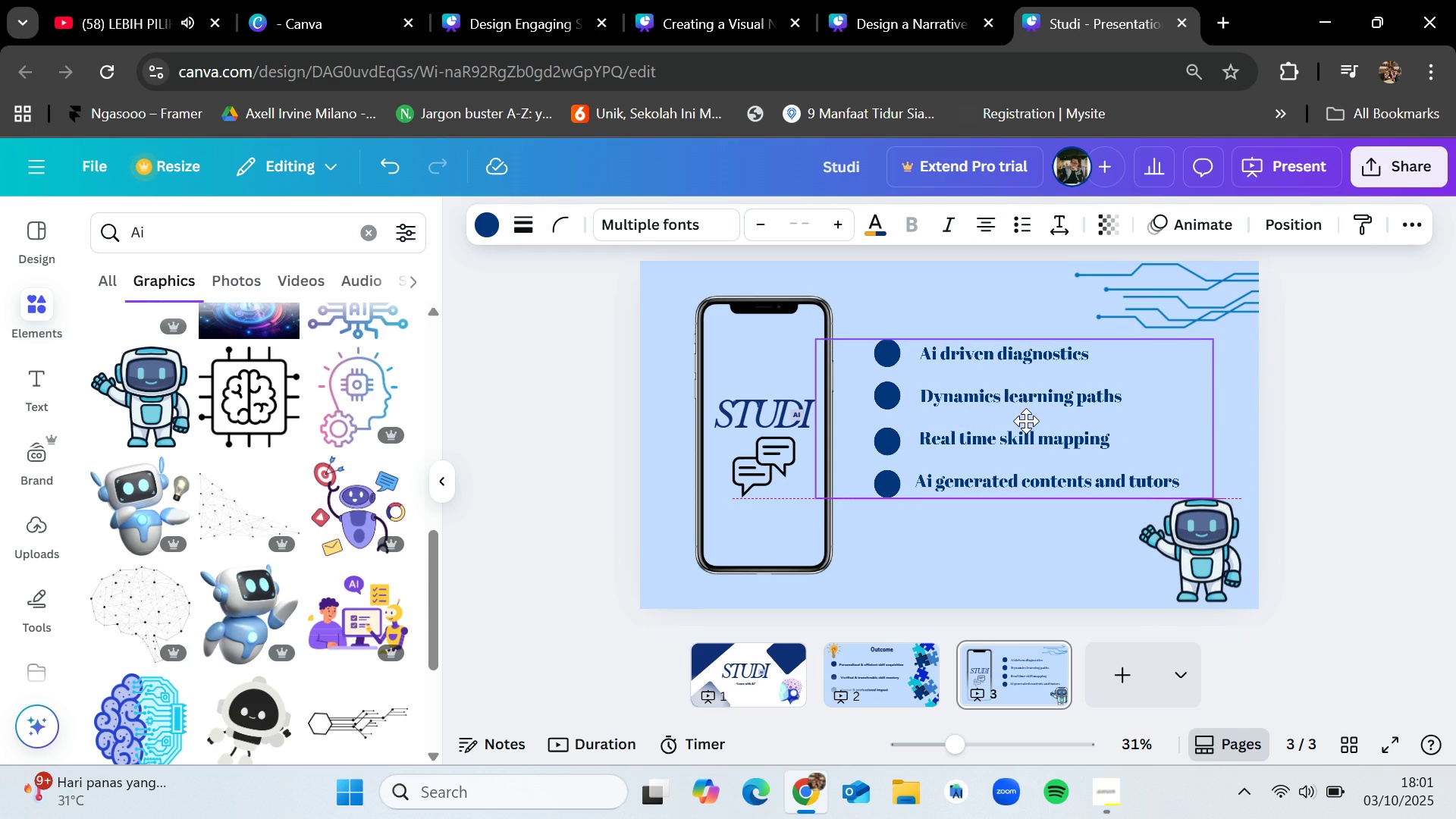 
left_click([1115, 573])
 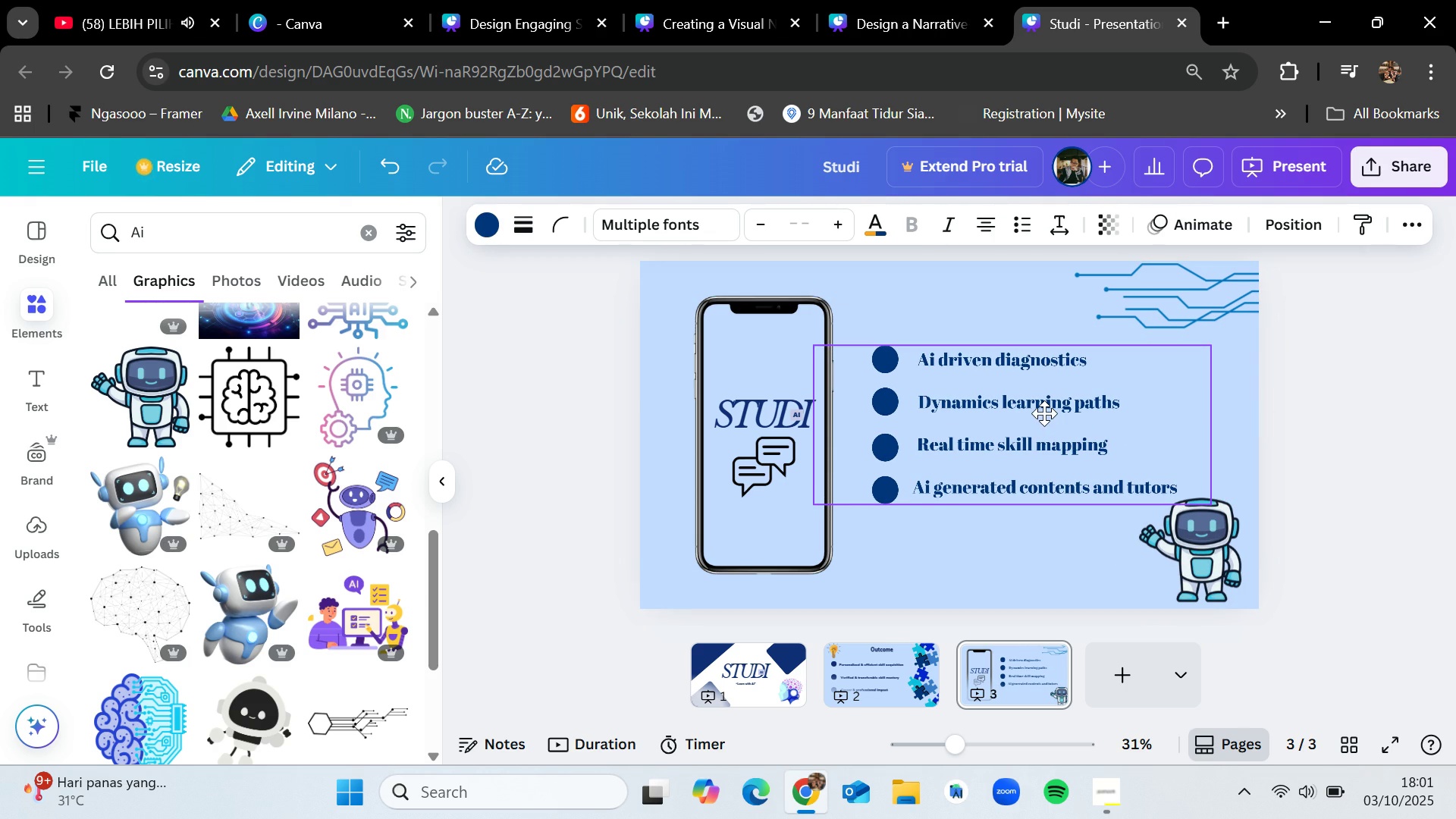 
left_click([1043, 548])
 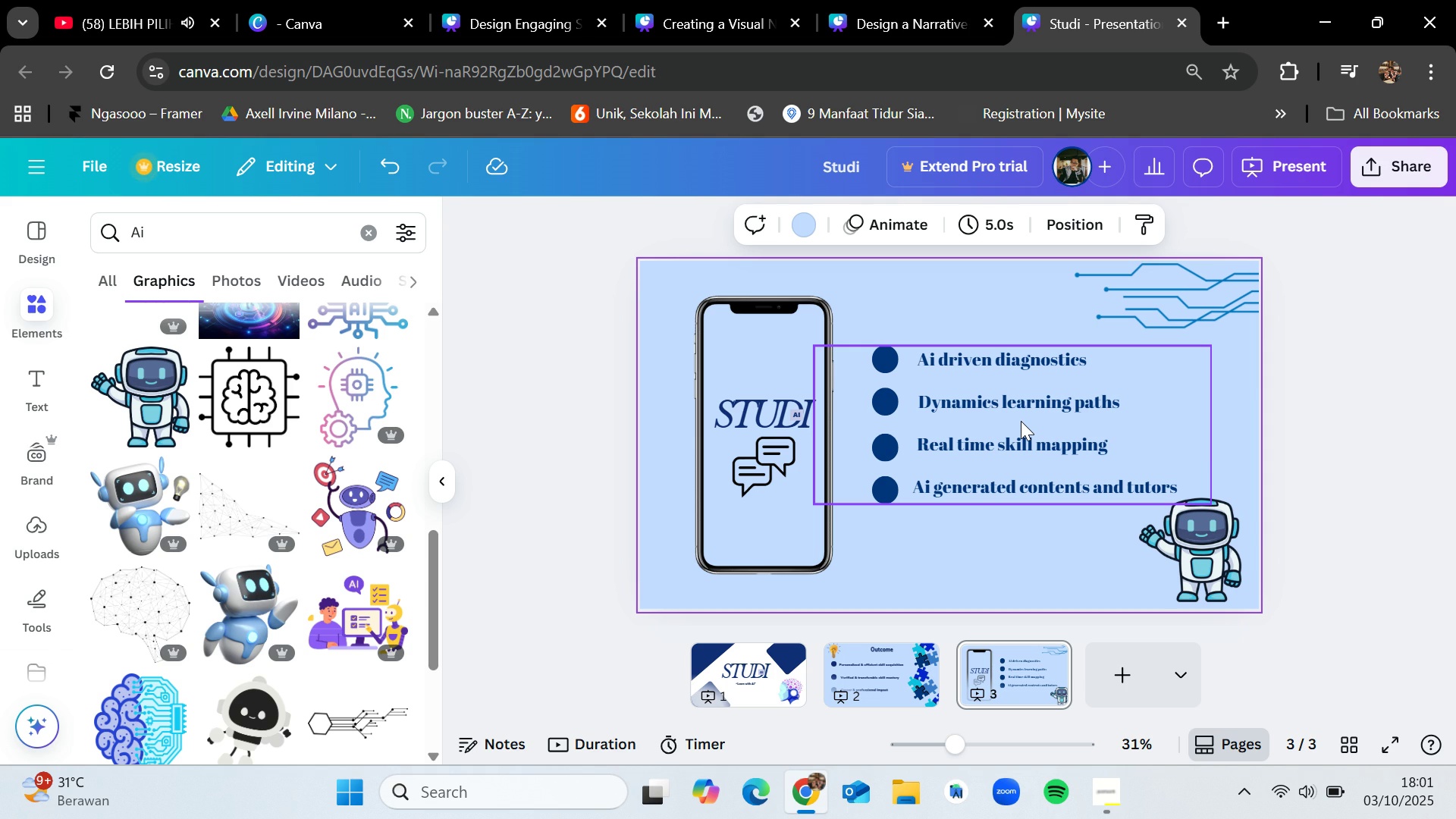 
wait(26.85)
 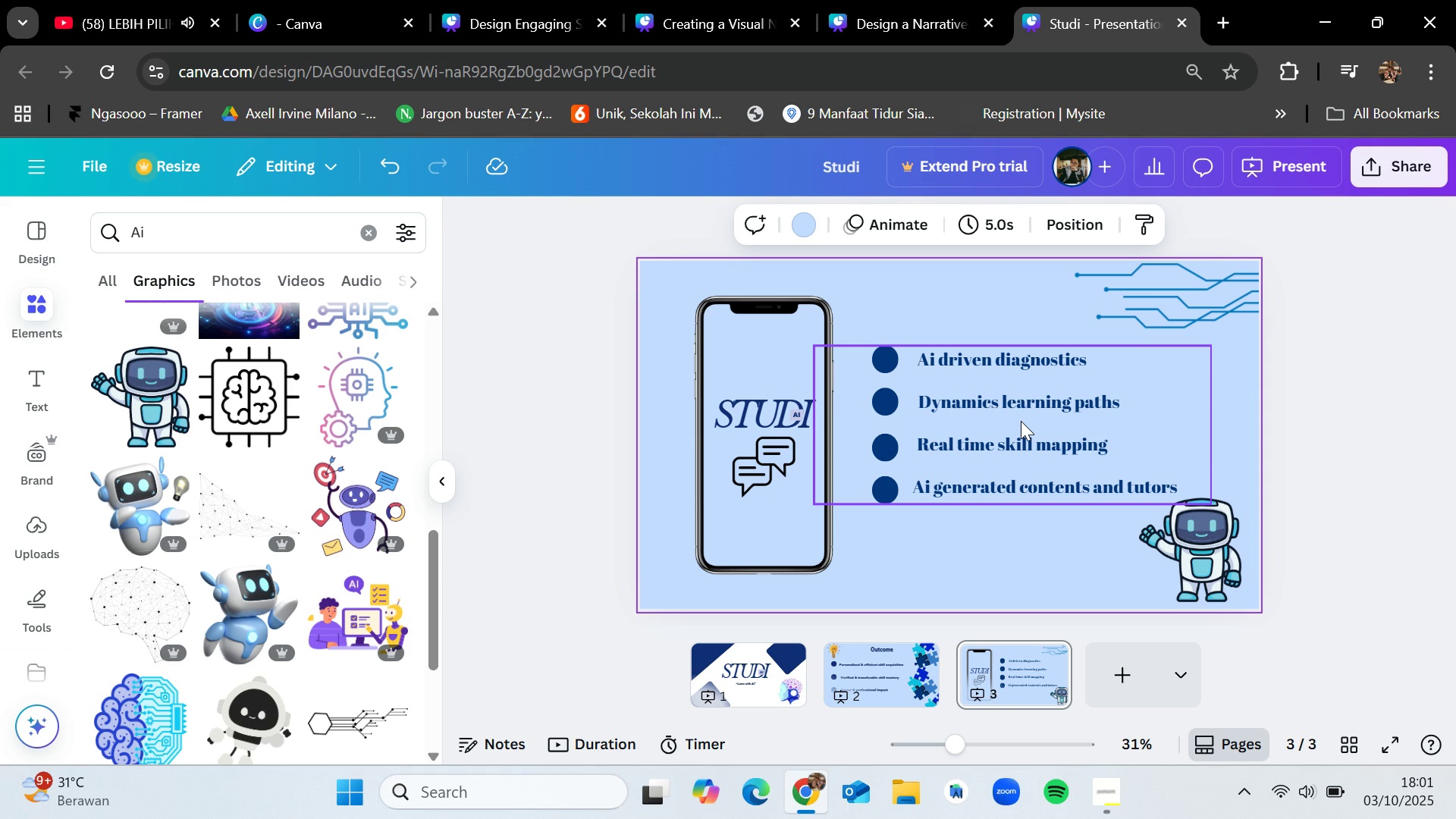 
scroll: coordinate [230, 496], scroll_direction: down, amount: 4.0
 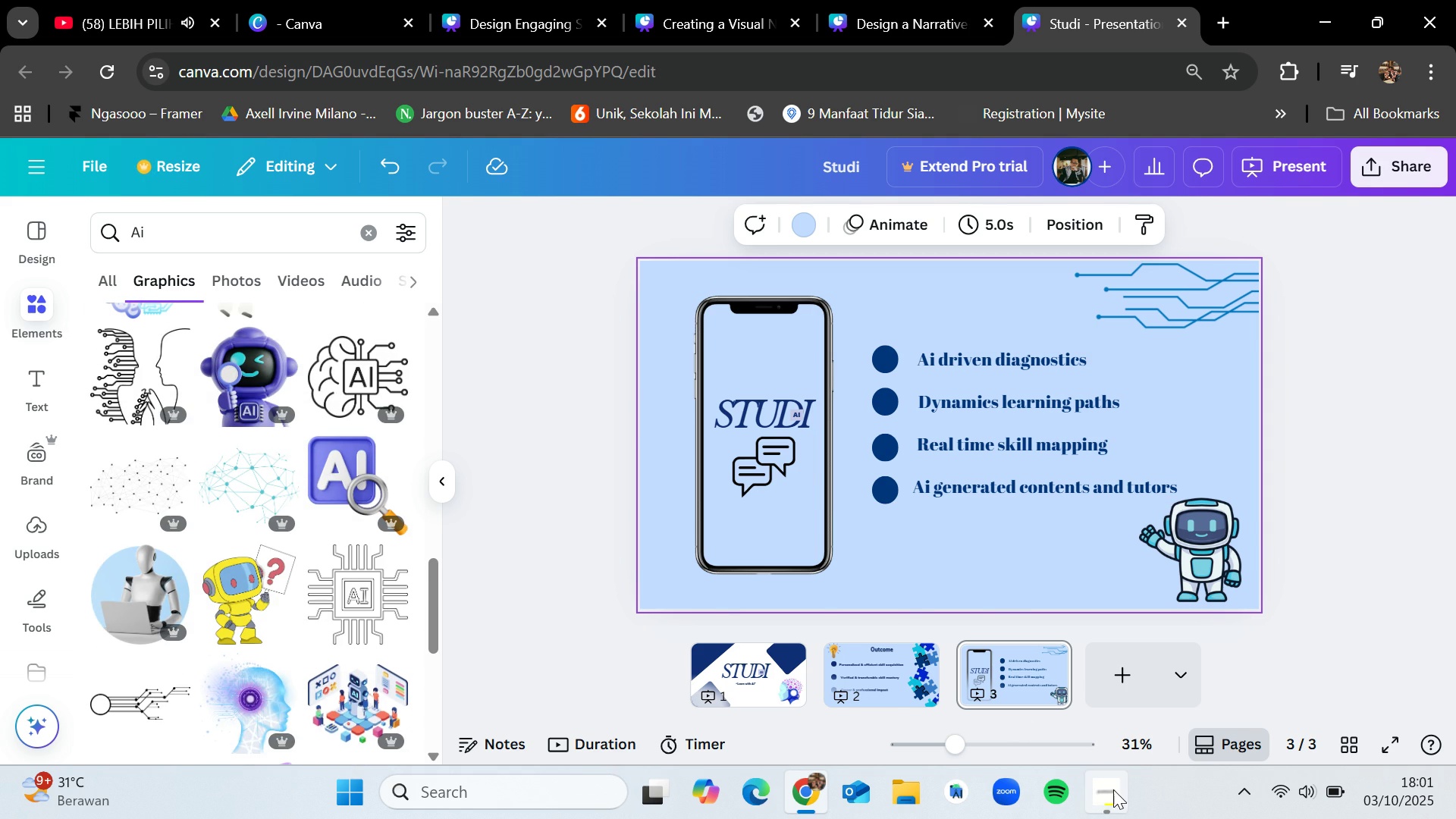 
left_click([1112, 789])